 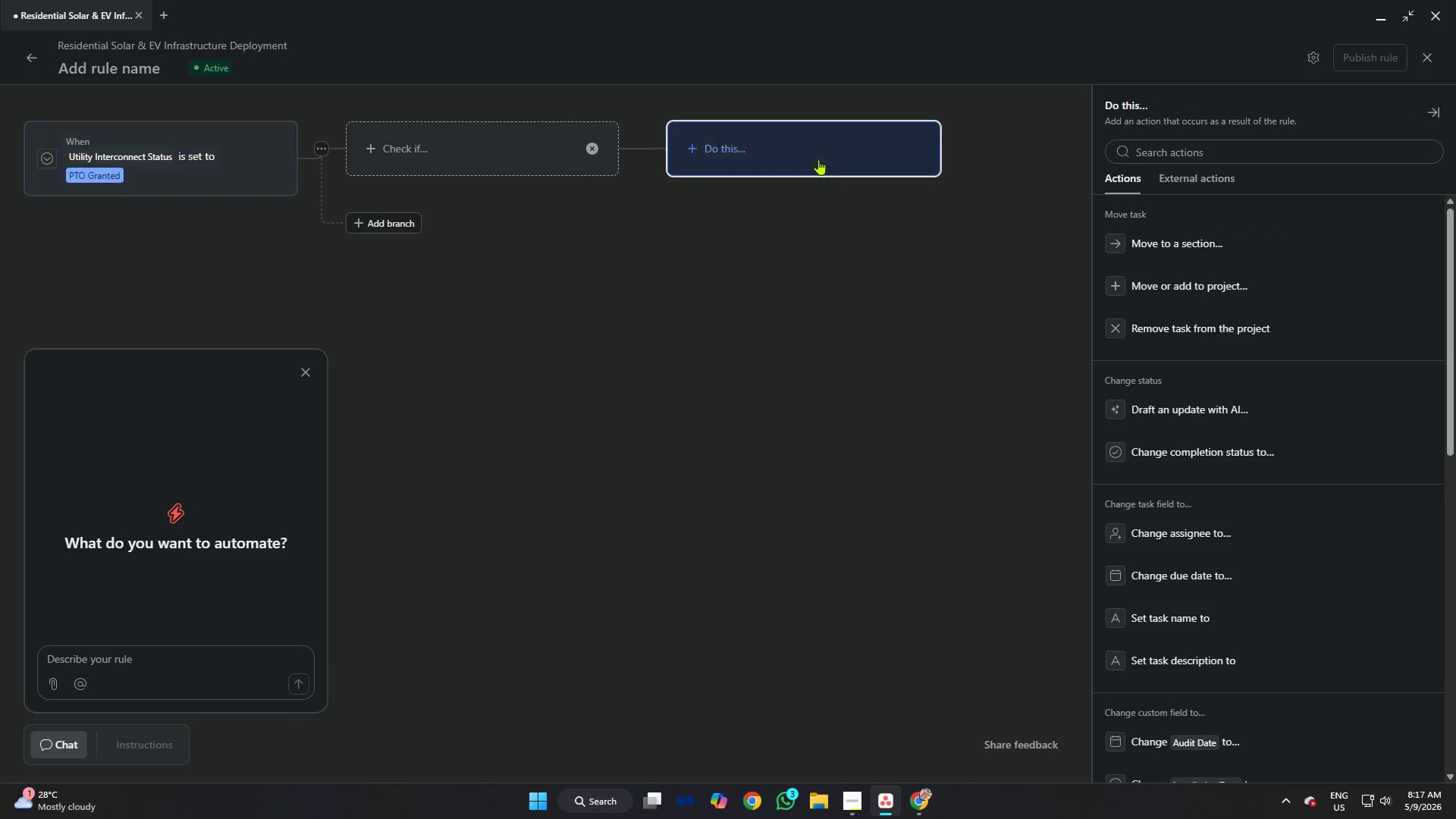 
left_click([1195, 253])
 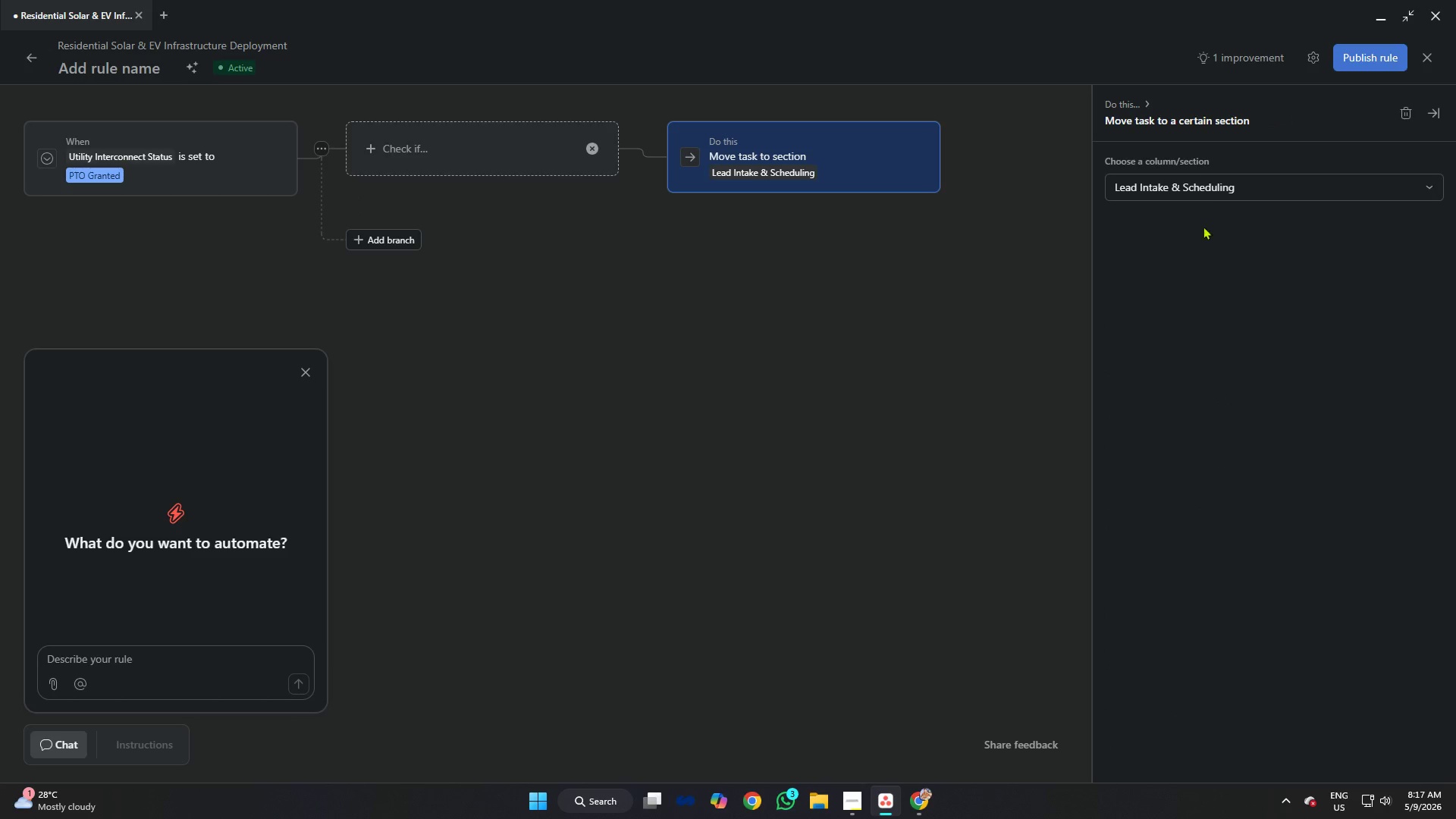 
left_click([1209, 184])
 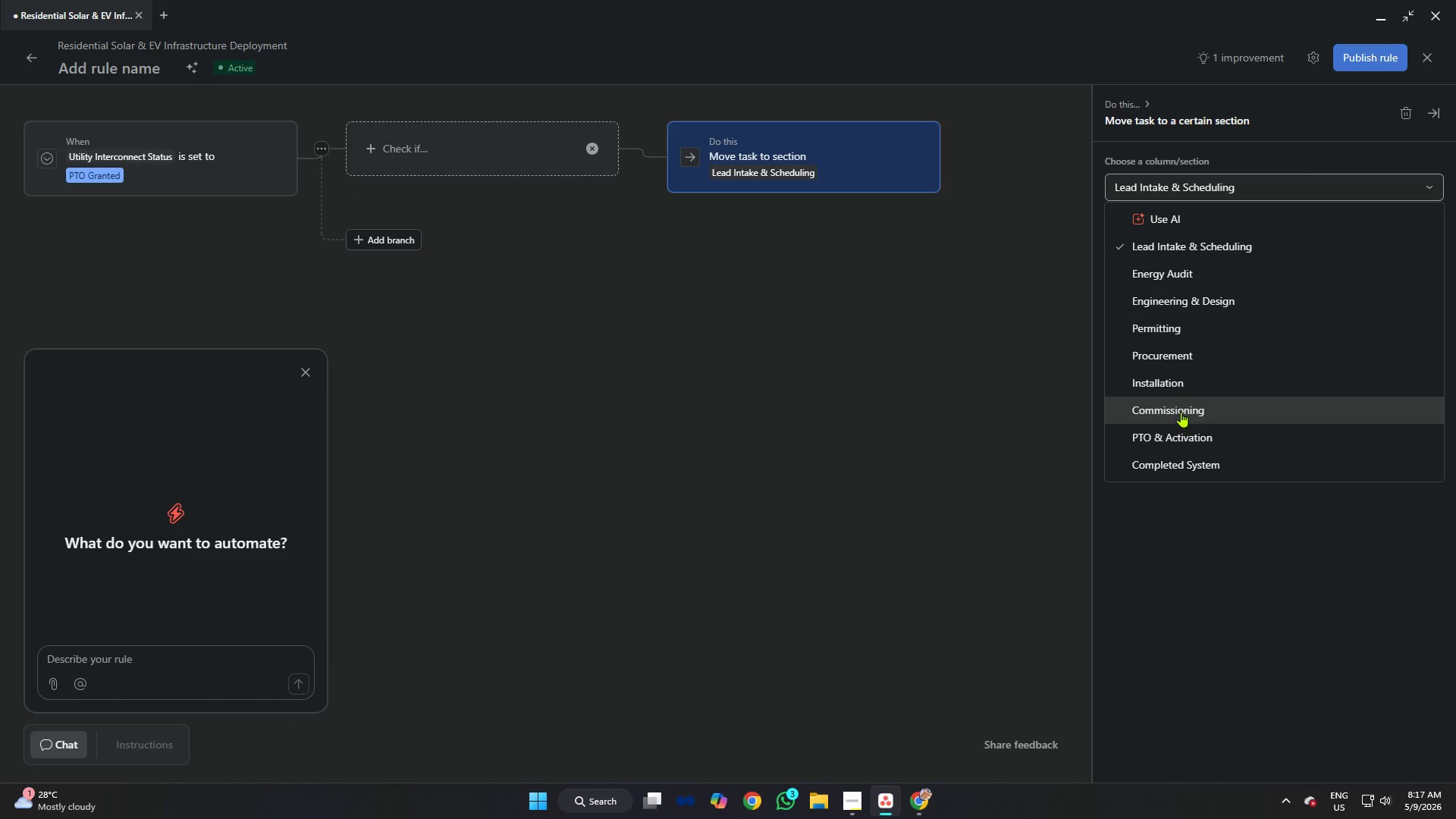 
left_click([1183, 459])
 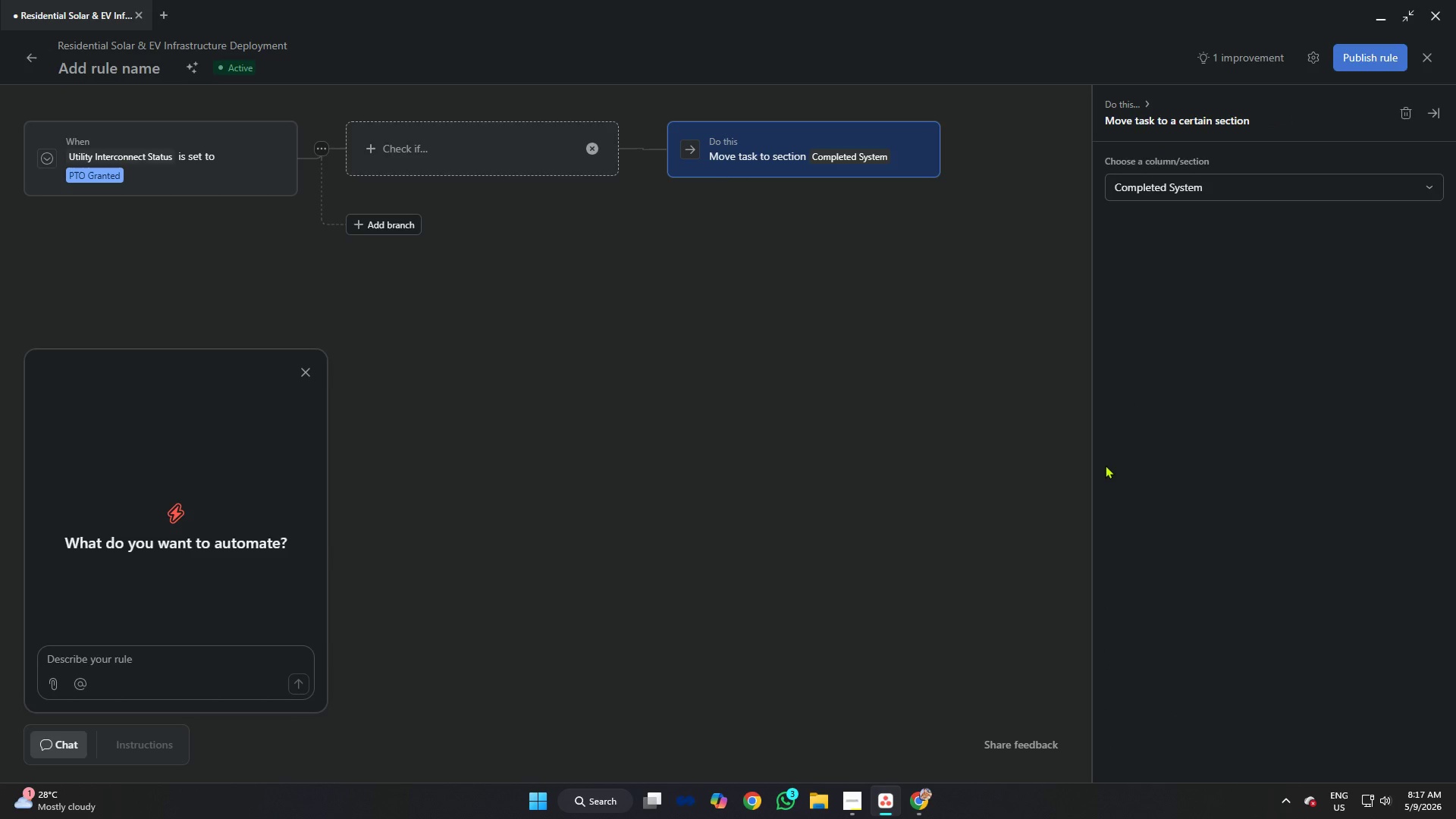 
key(Alt+AltLeft)
 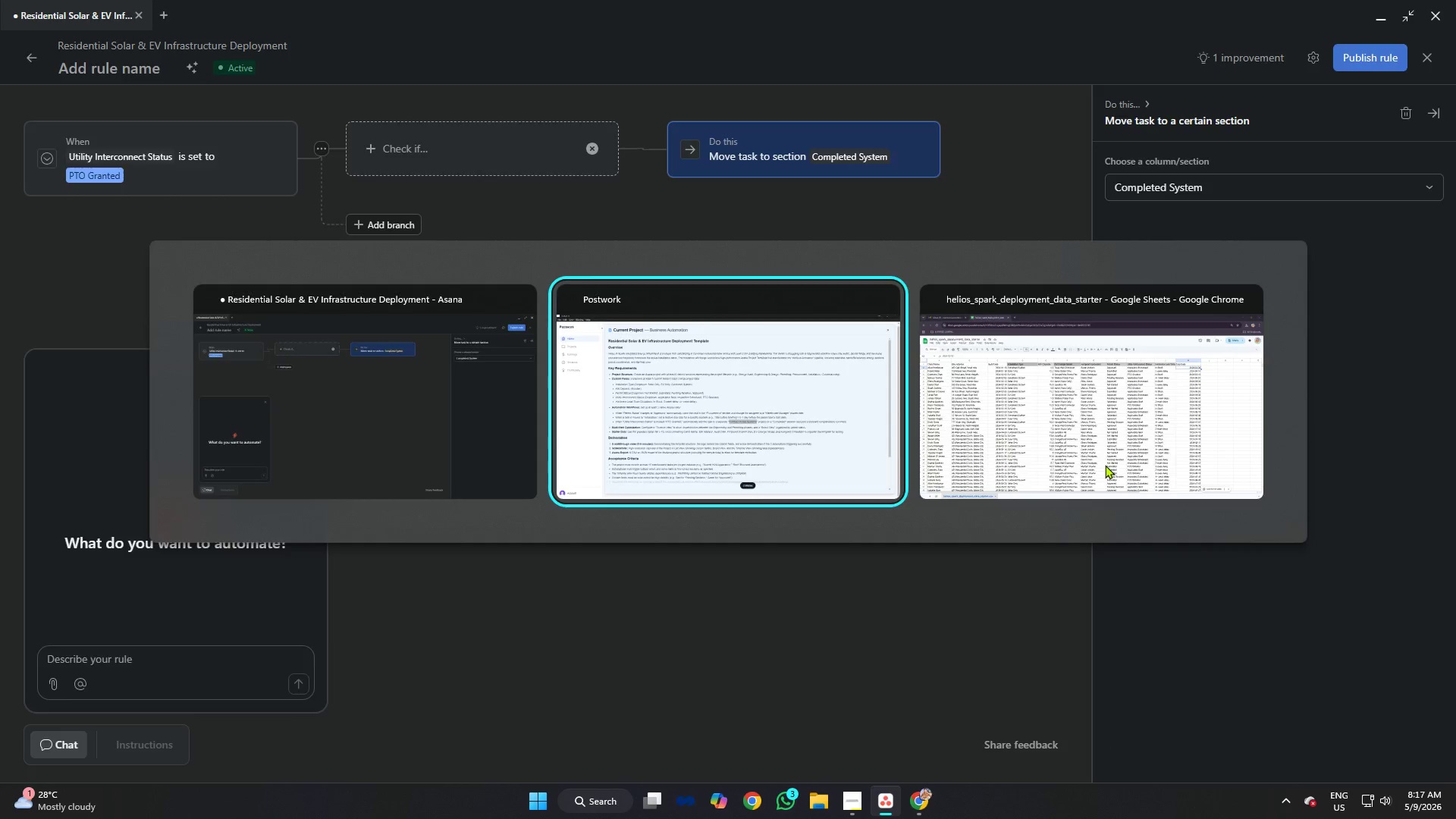 
key(Alt+Tab)